 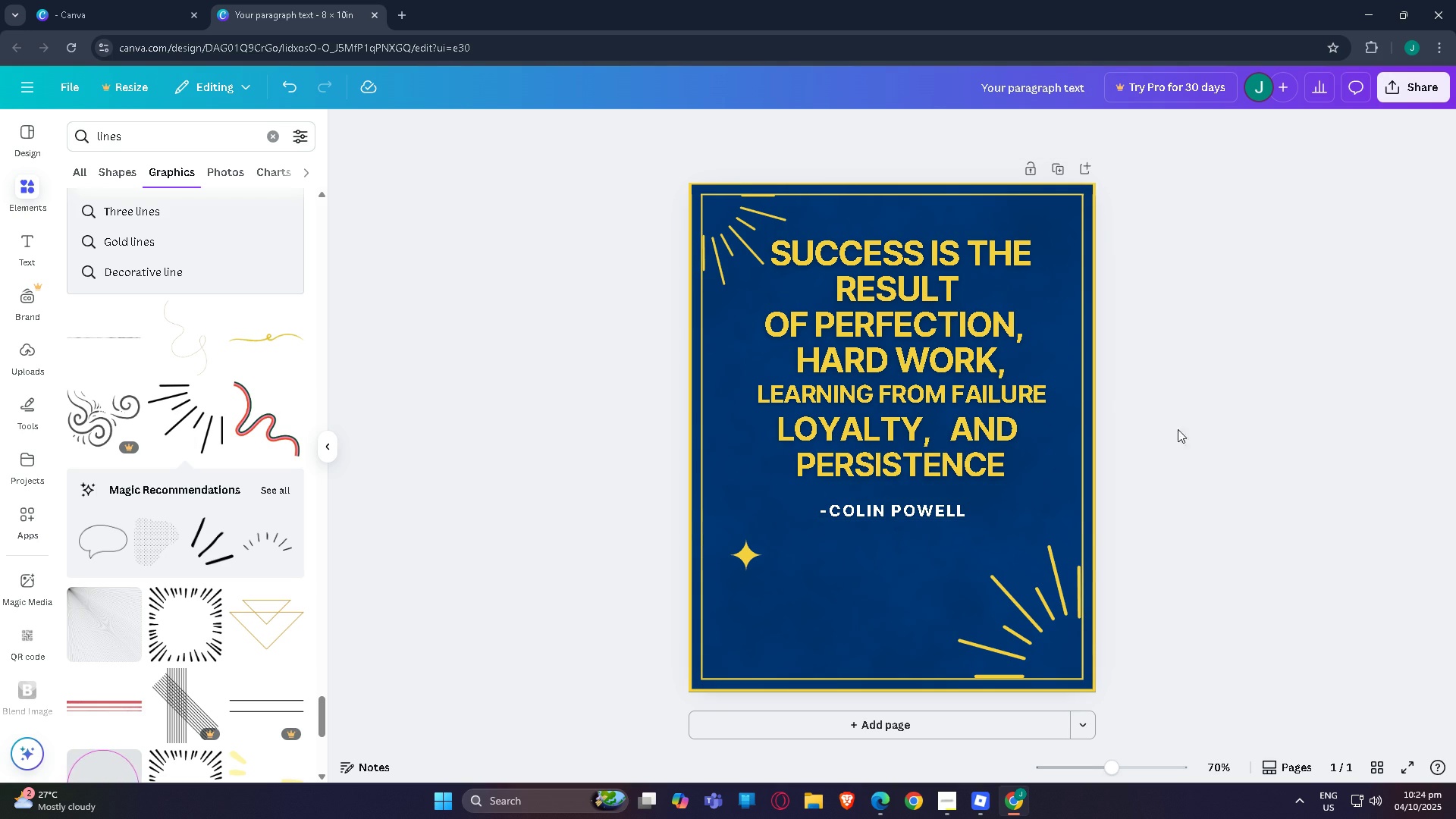 
mouse_move([753, 240])
 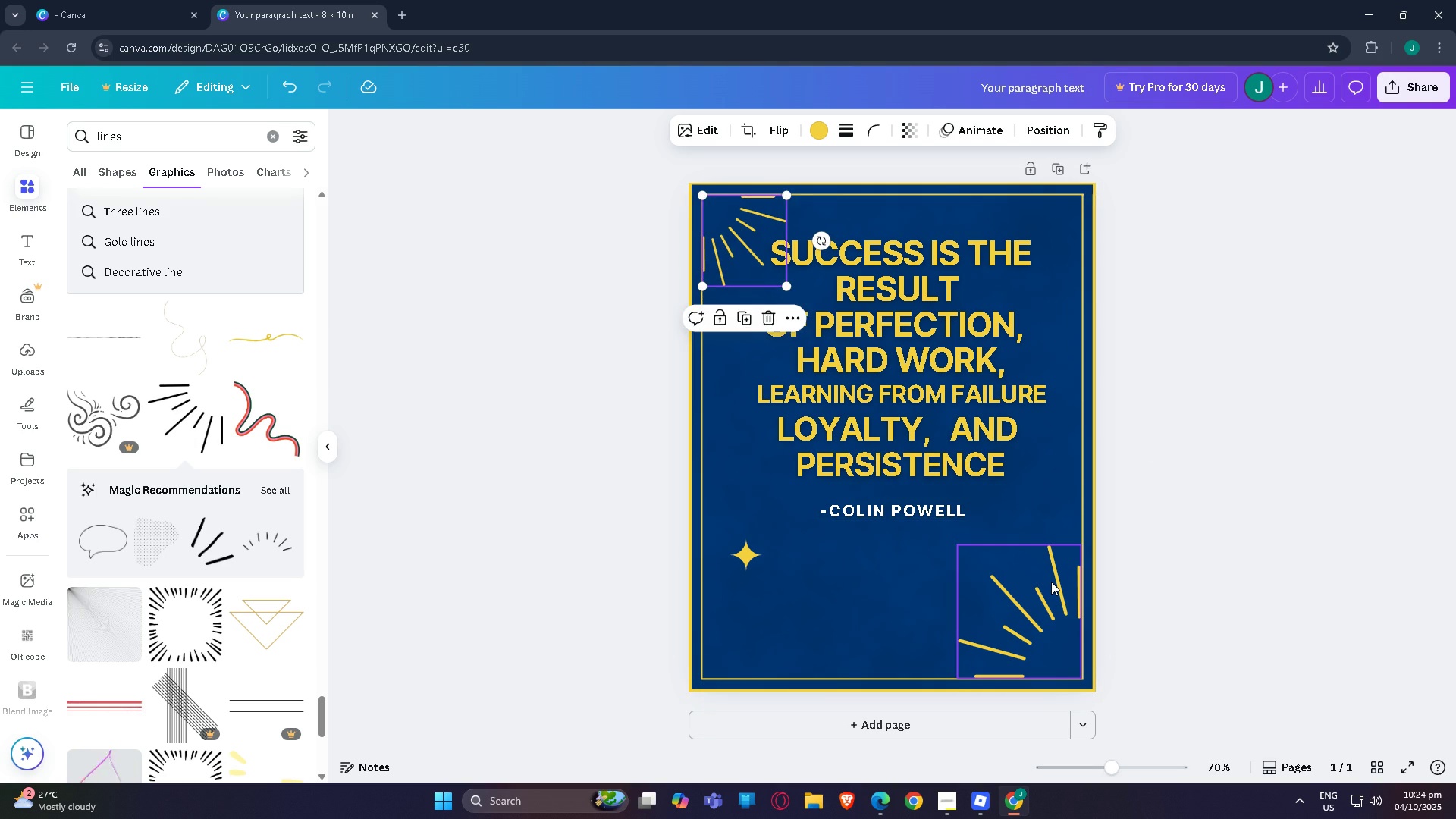 
left_click([1051, 582])
 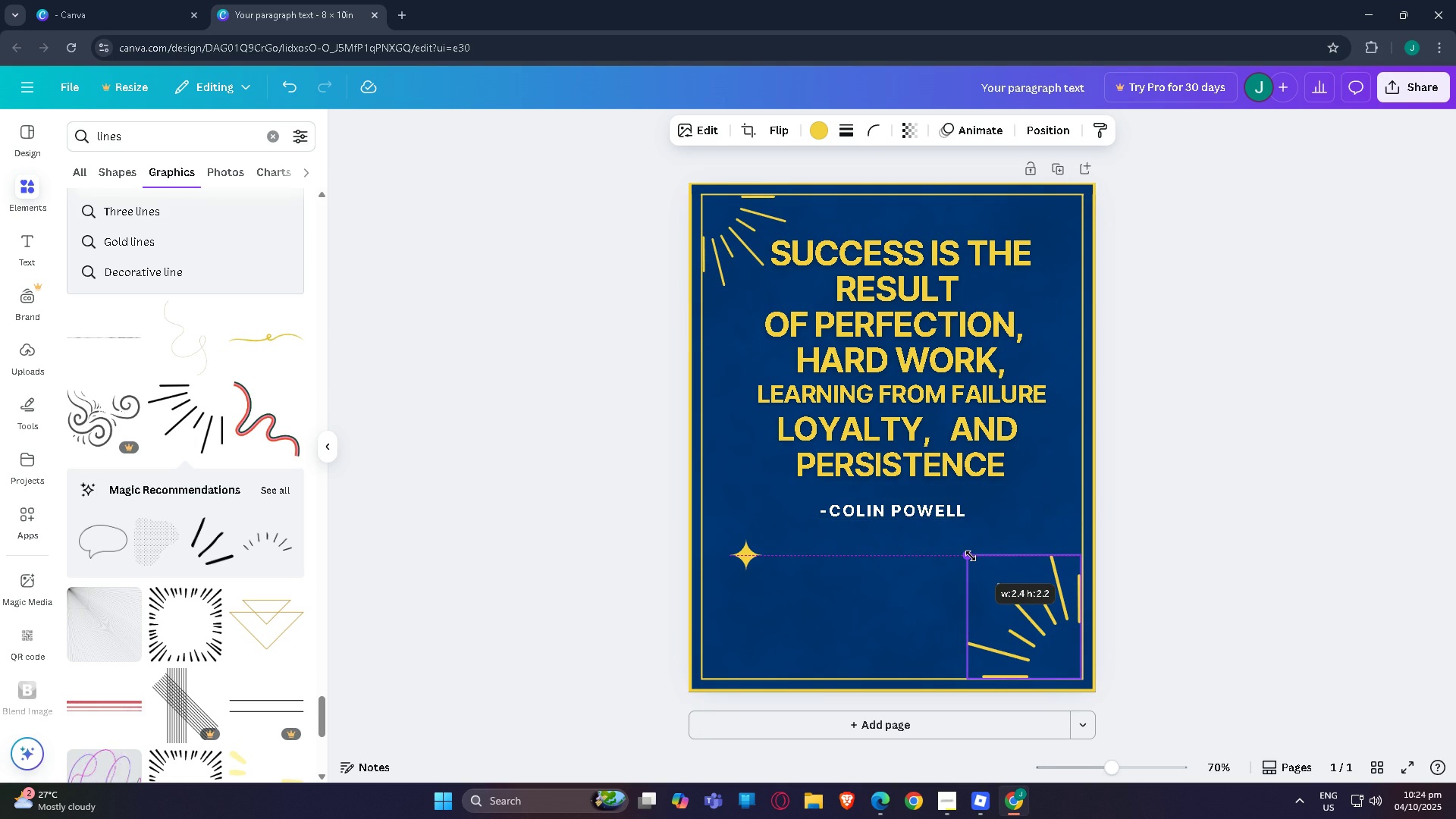 
left_click([1245, 532])
 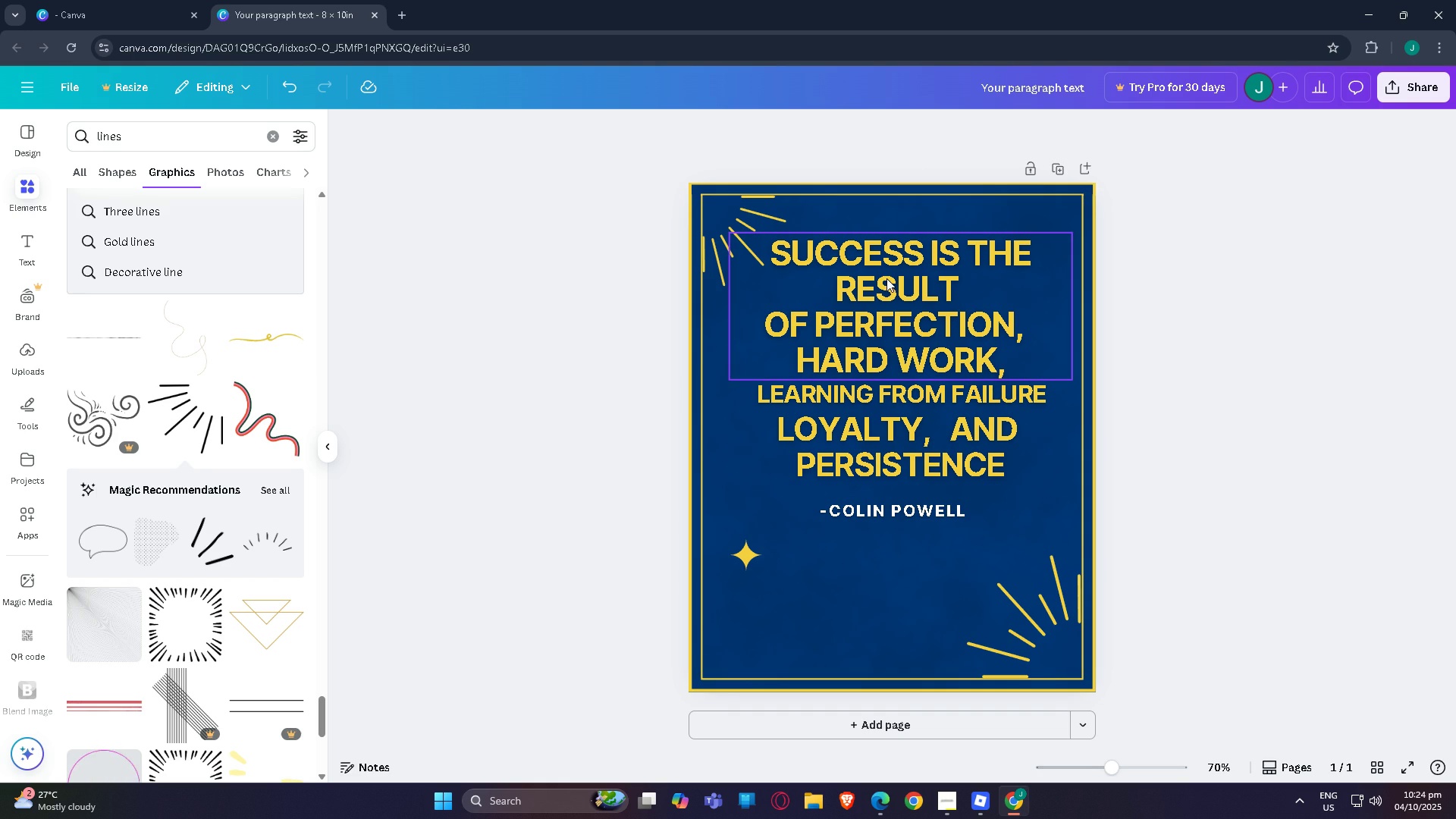 
wait(5.95)
 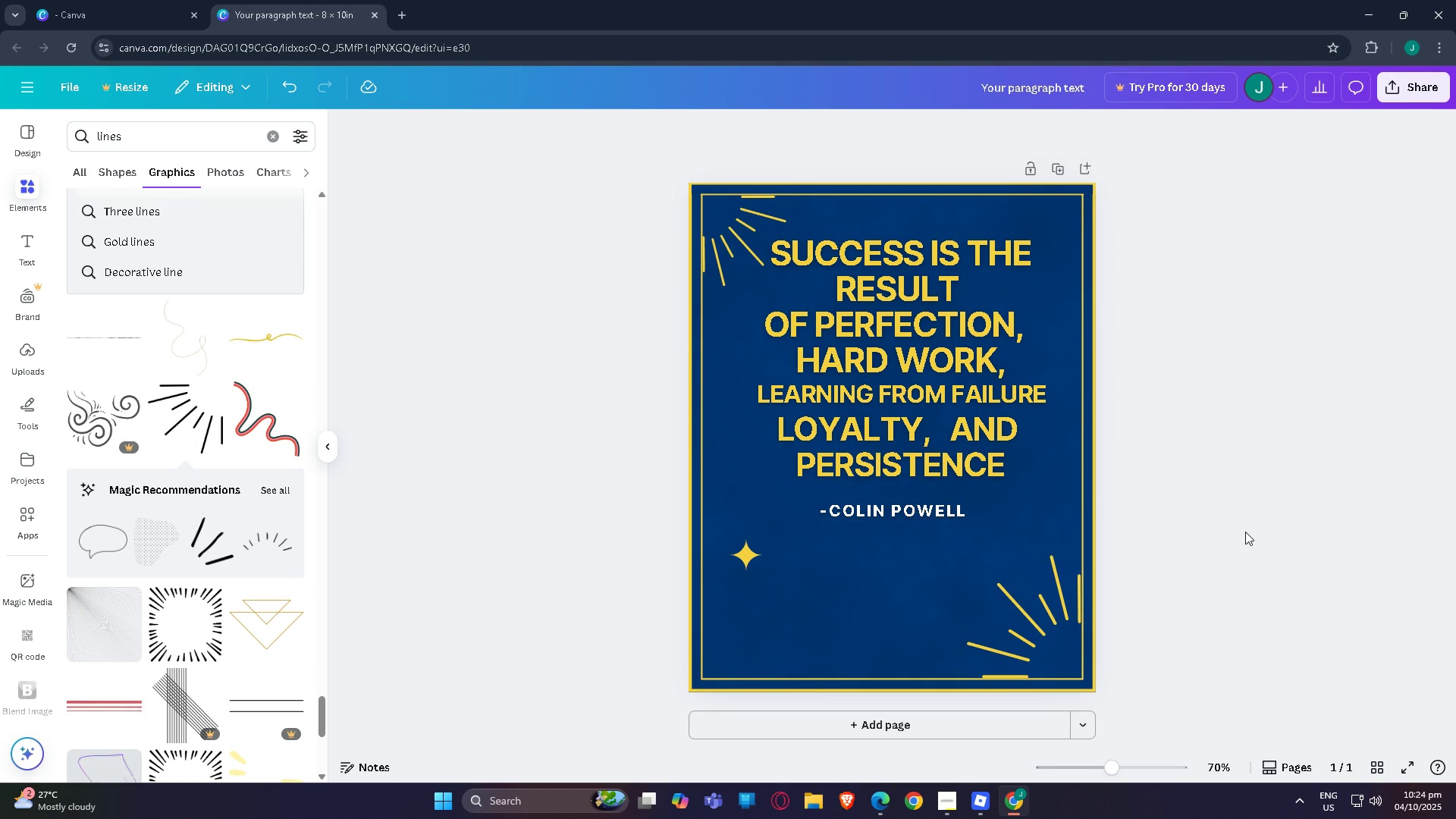 
scroll: coordinate [653, 450], scroll_direction: down, amount: 1.0
 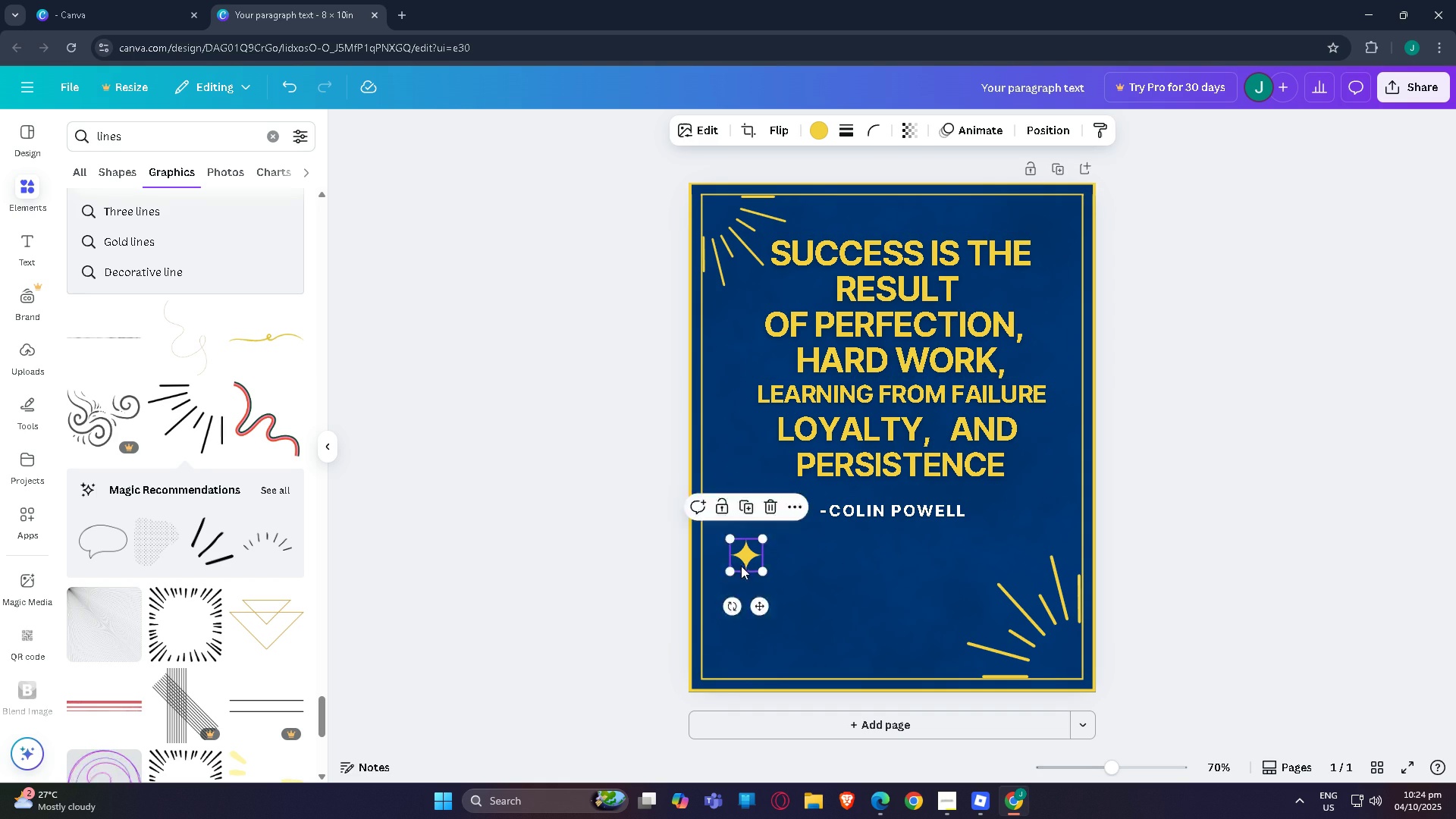 
mouse_move([744, 574])
 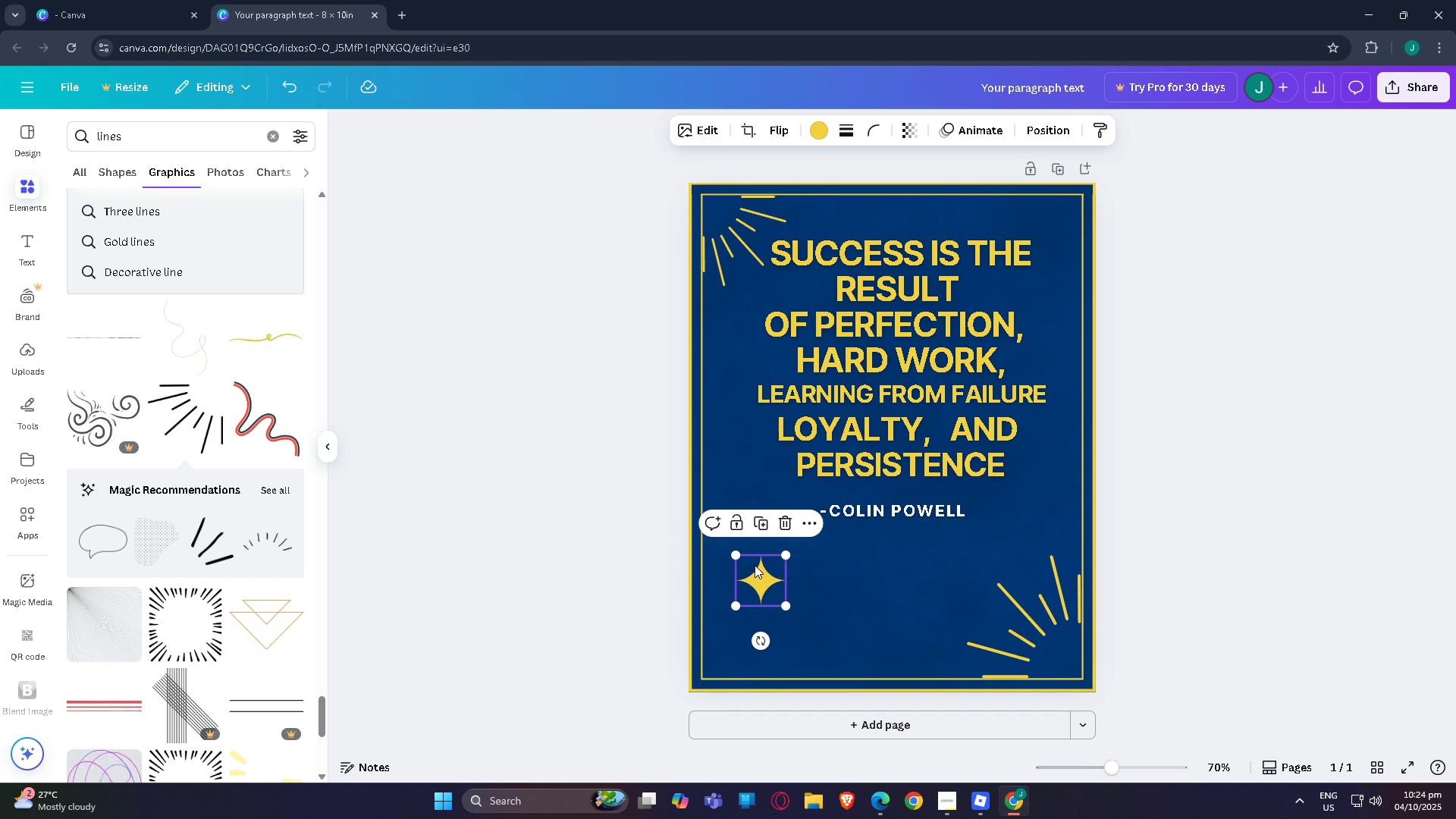 
left_click([742, 557])
 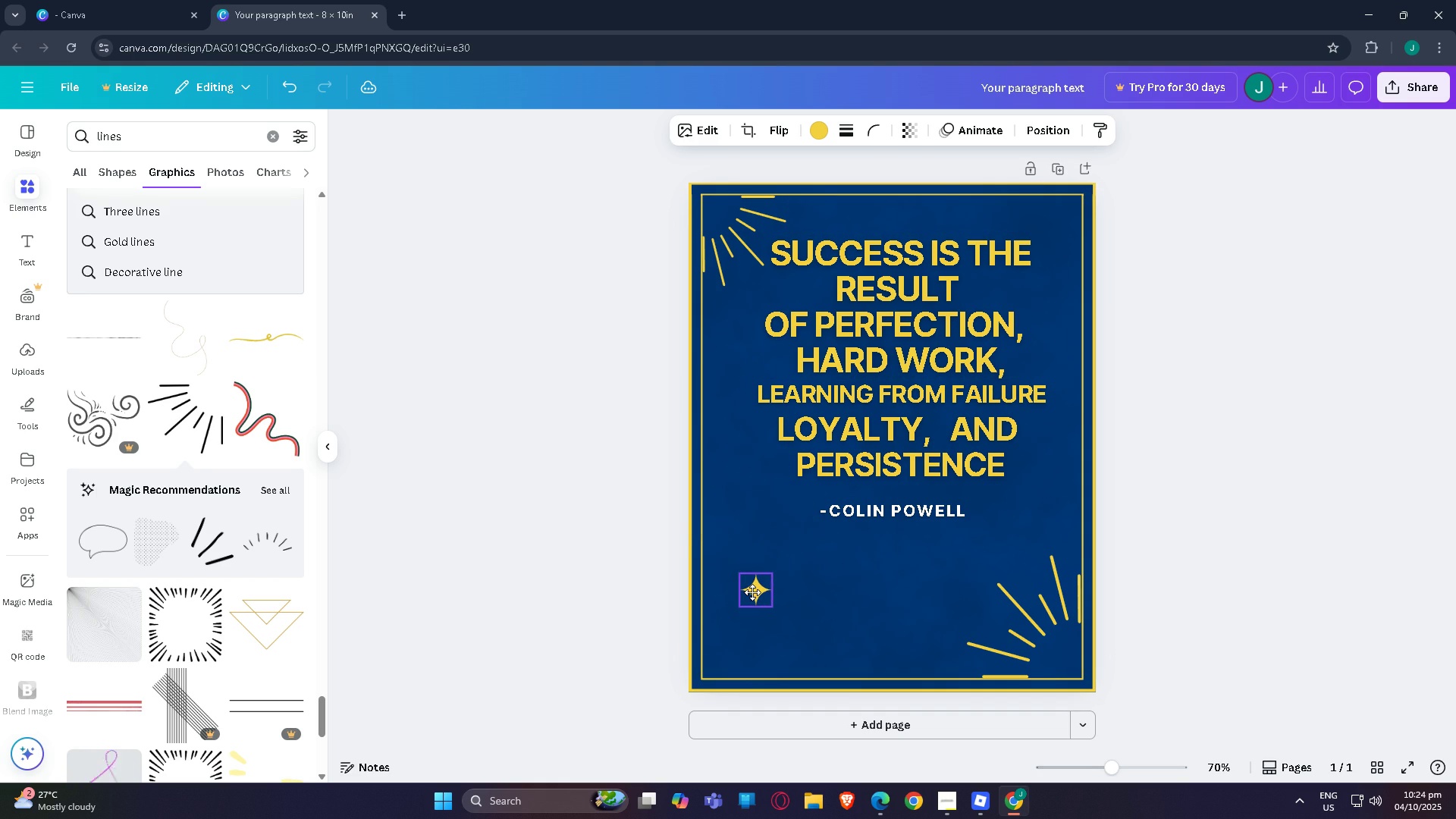 
scroll: coordinate [792, 521], scroll_direction: up, amount: 1.0
 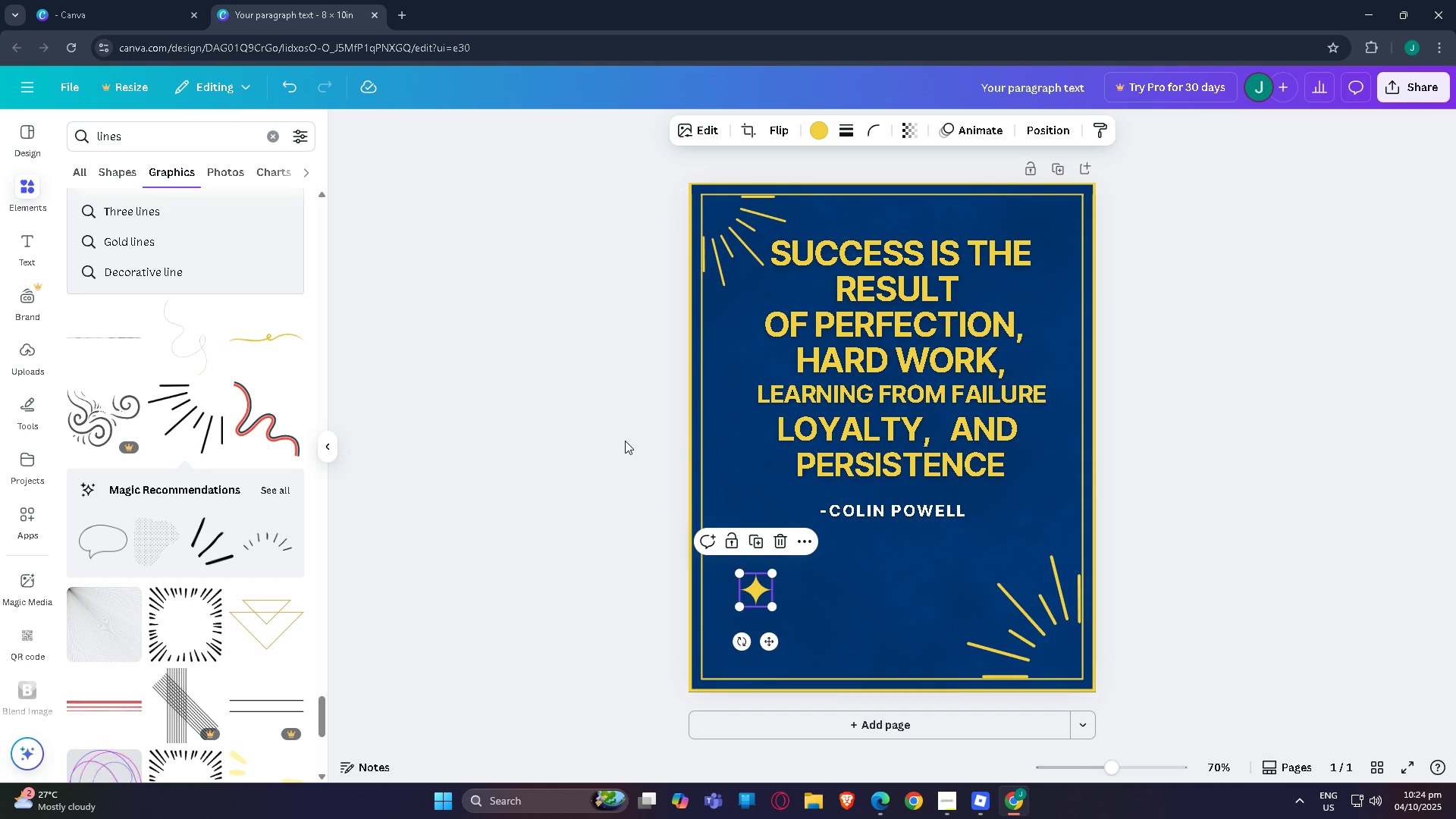 
left_click([625, 441])
 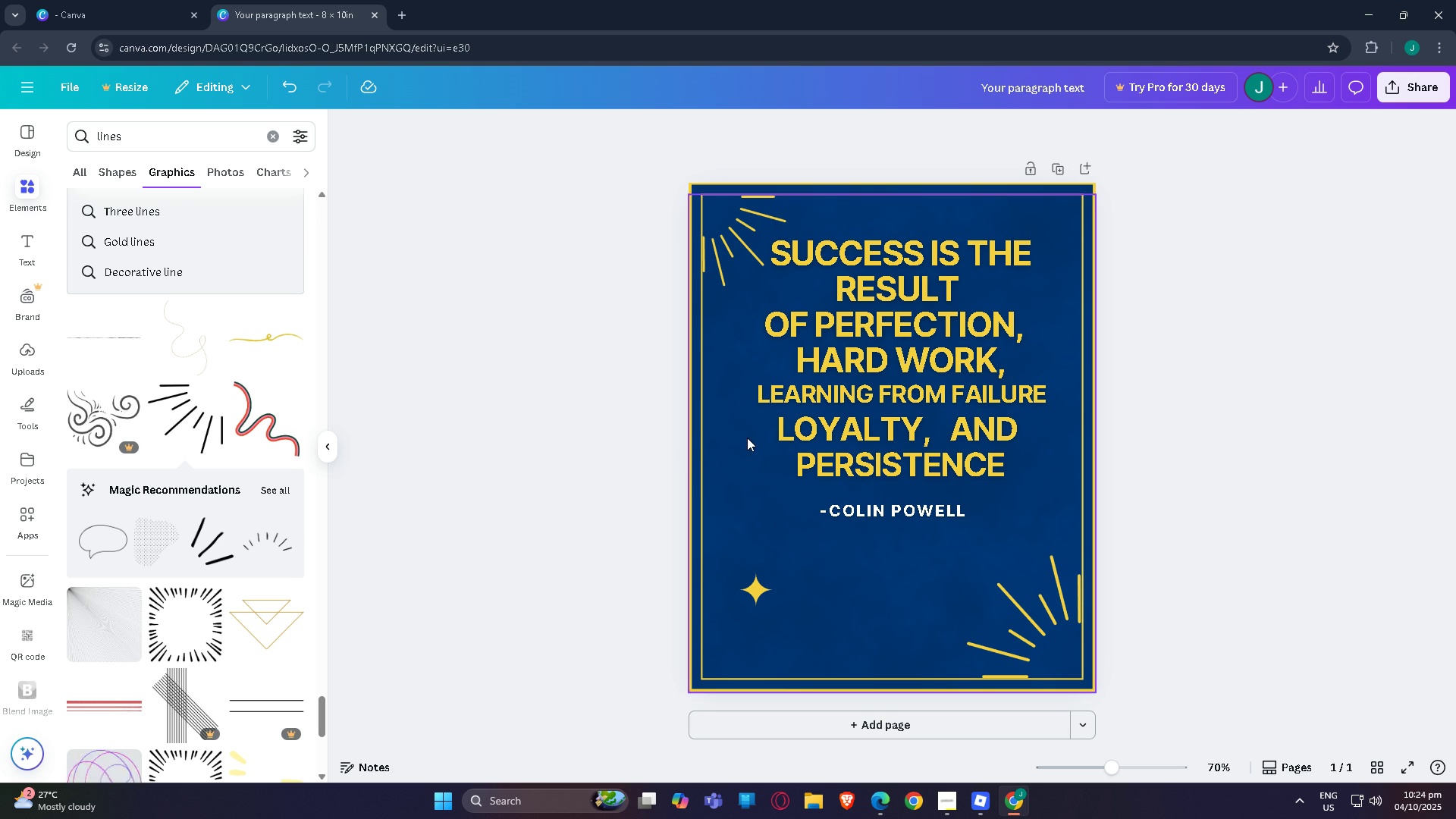 
scroll: coordinate [789, 482], scroll_direction: up, amount: 2.0
 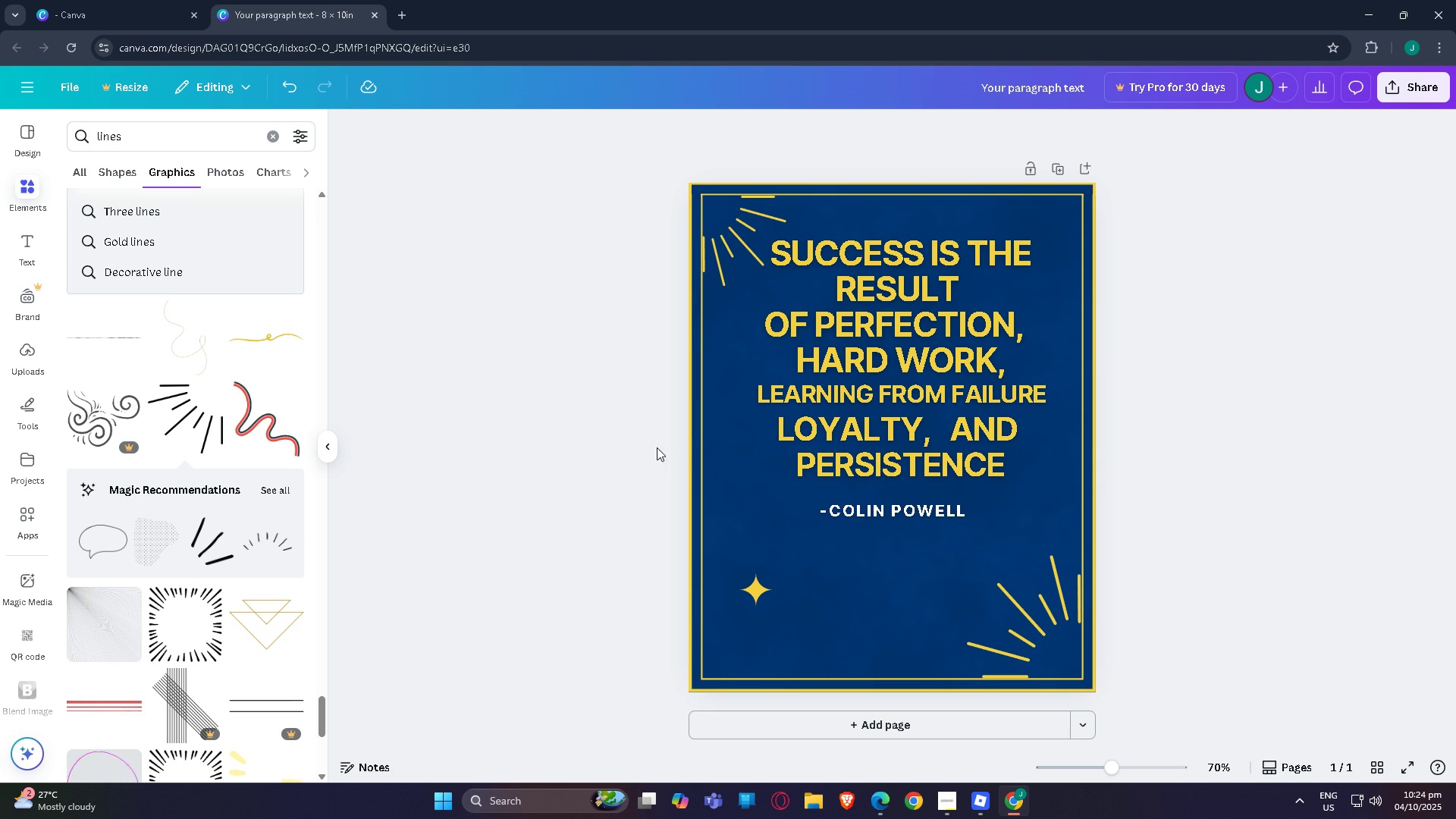 
scroll: coordinate [647, 445], scroll_direction: down, amount: 1.0
 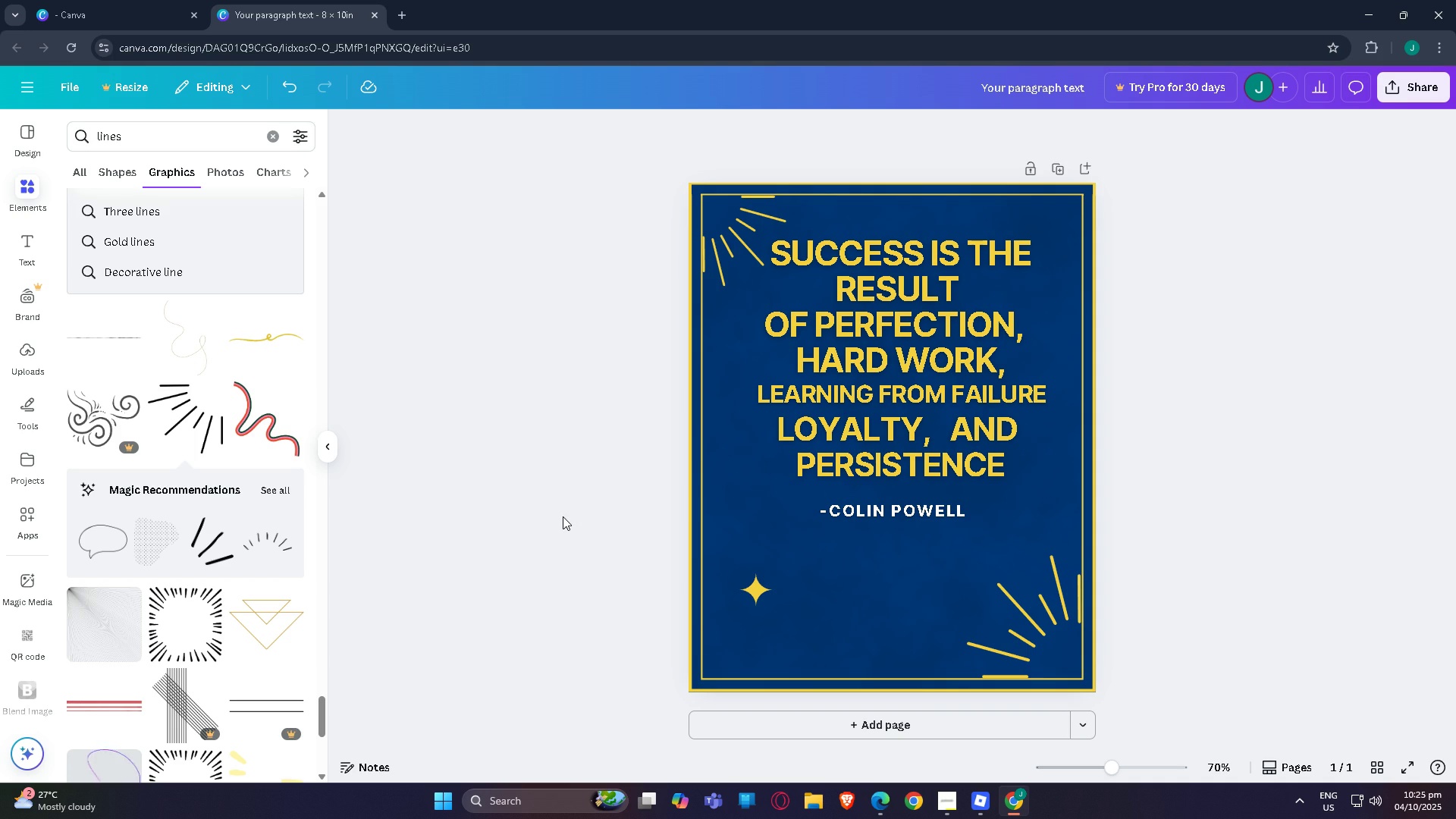 
wait(13.44)
 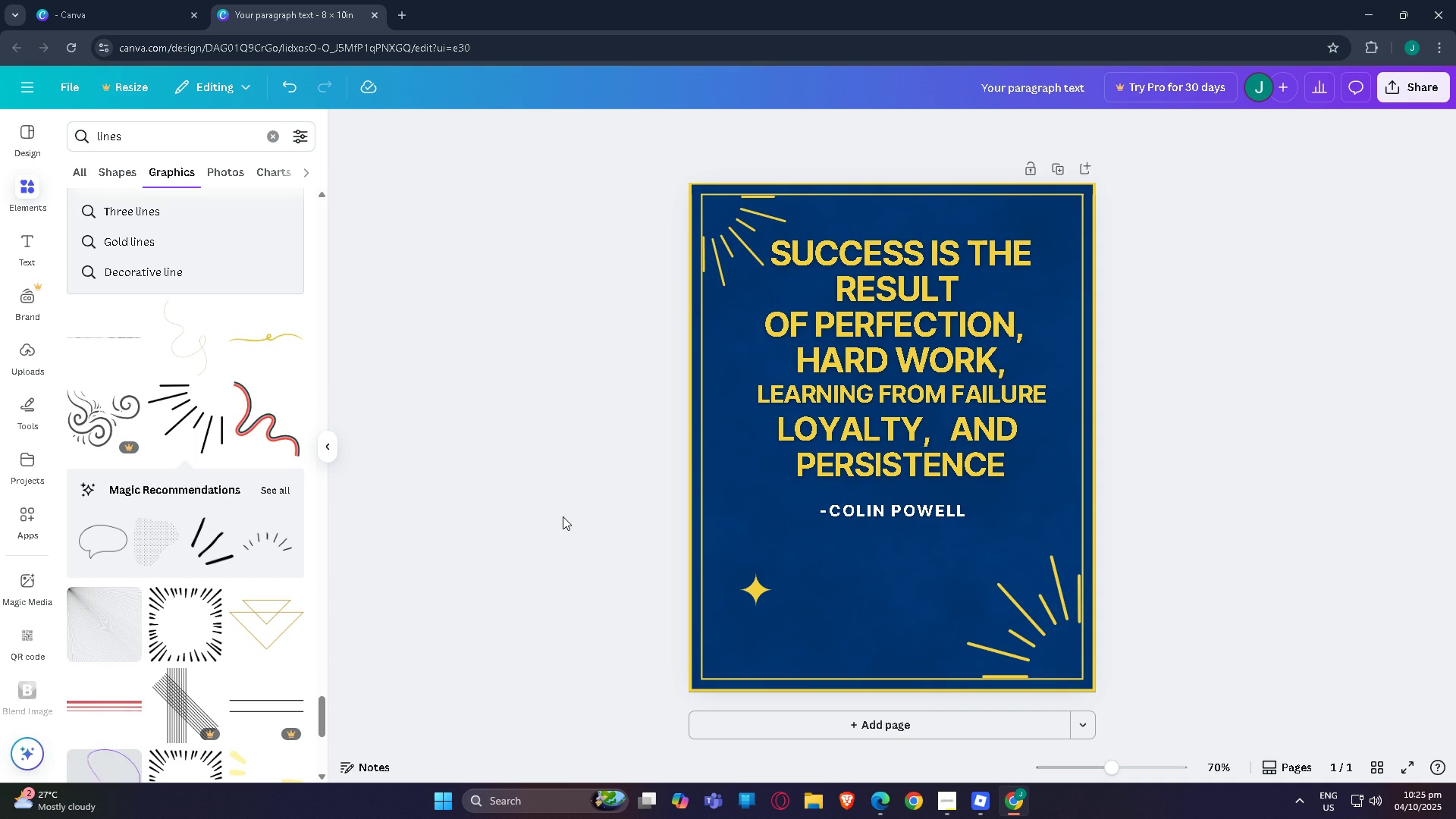 
scroll: coordinate [516, 756], scroll_direction: down, amount: 2.0
 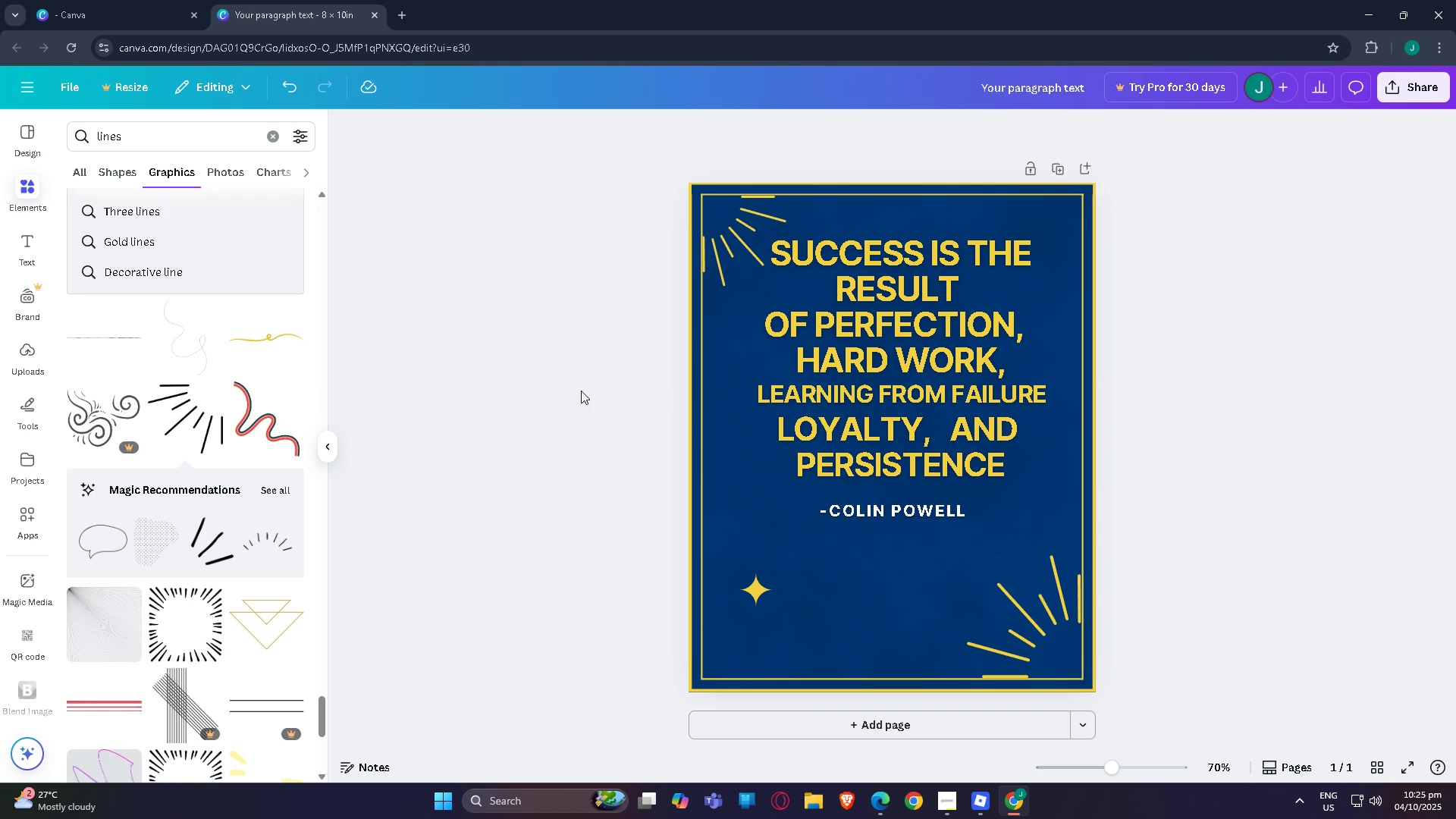 
wait(45.86)
 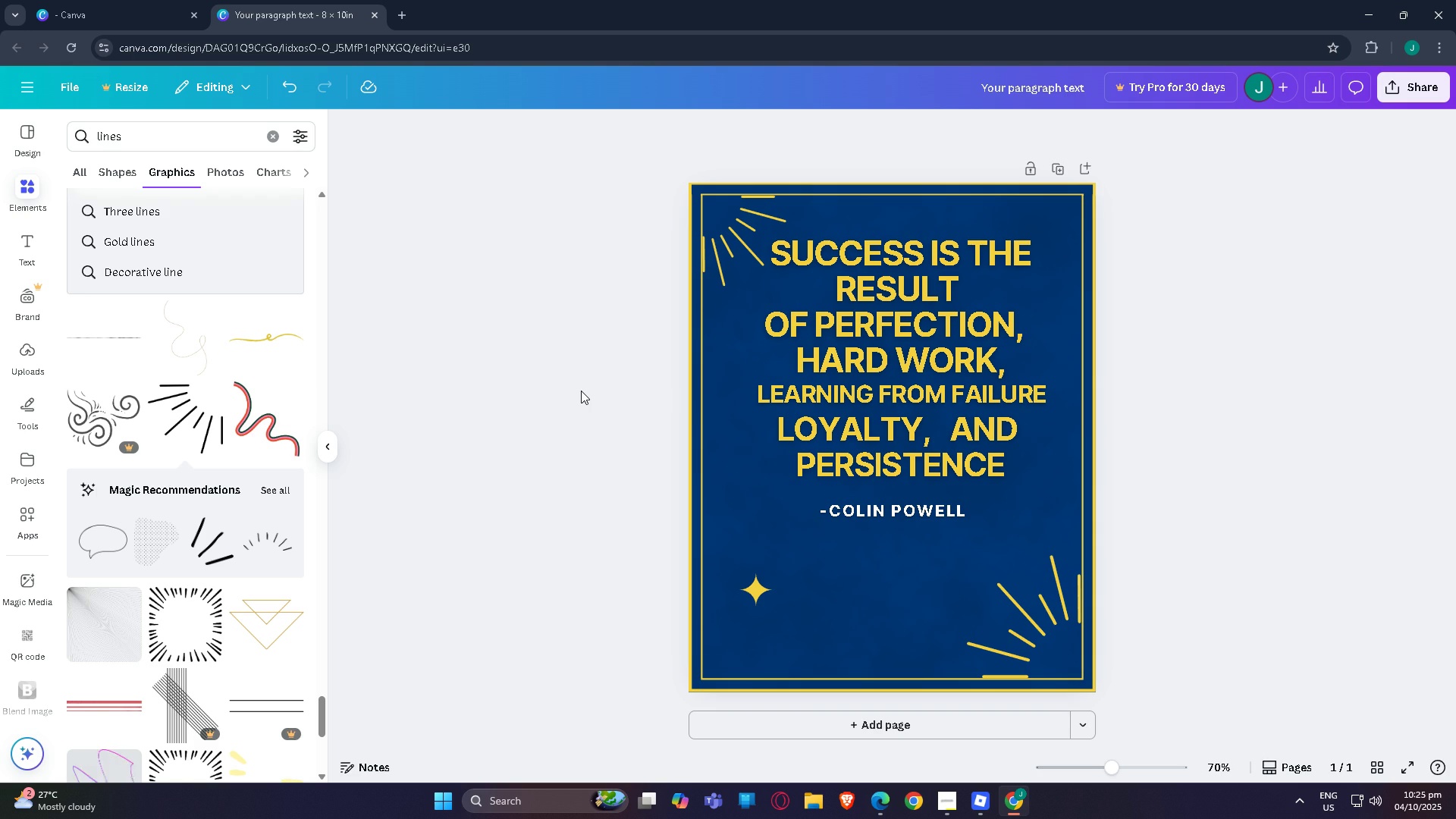 
left_click([1182, 258])
 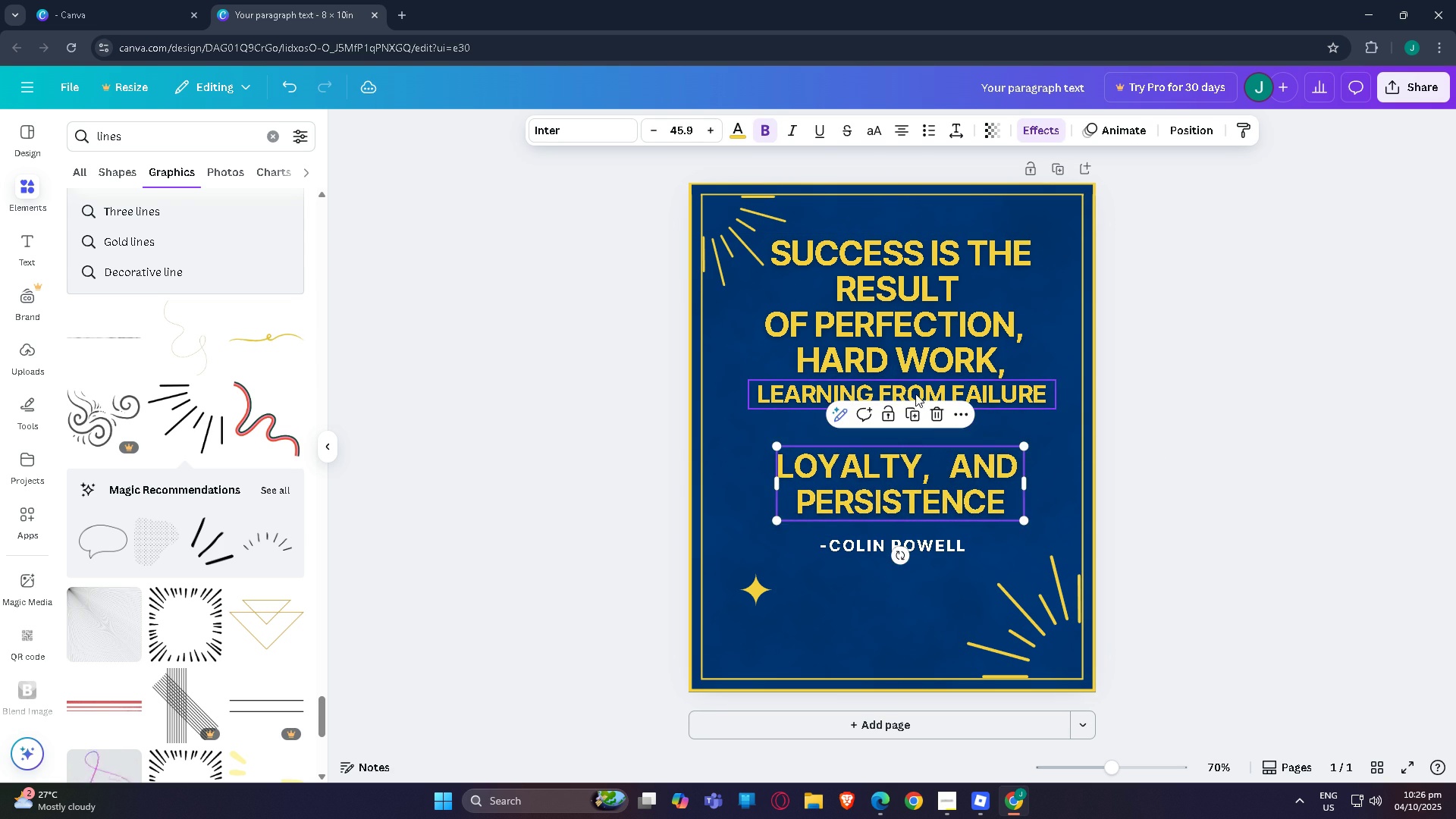 
wait(6.7)
 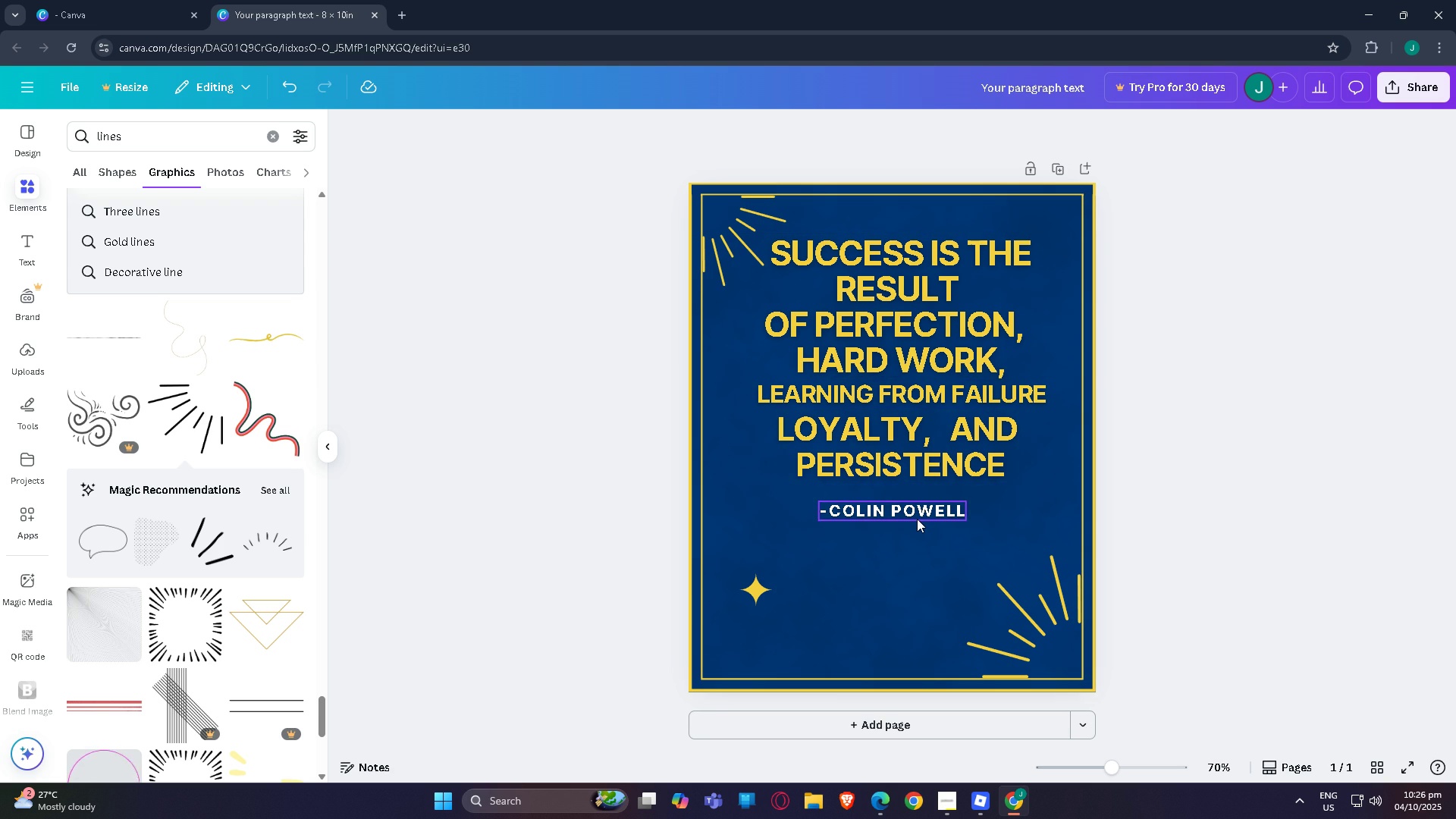 
left_click([917, 319])
 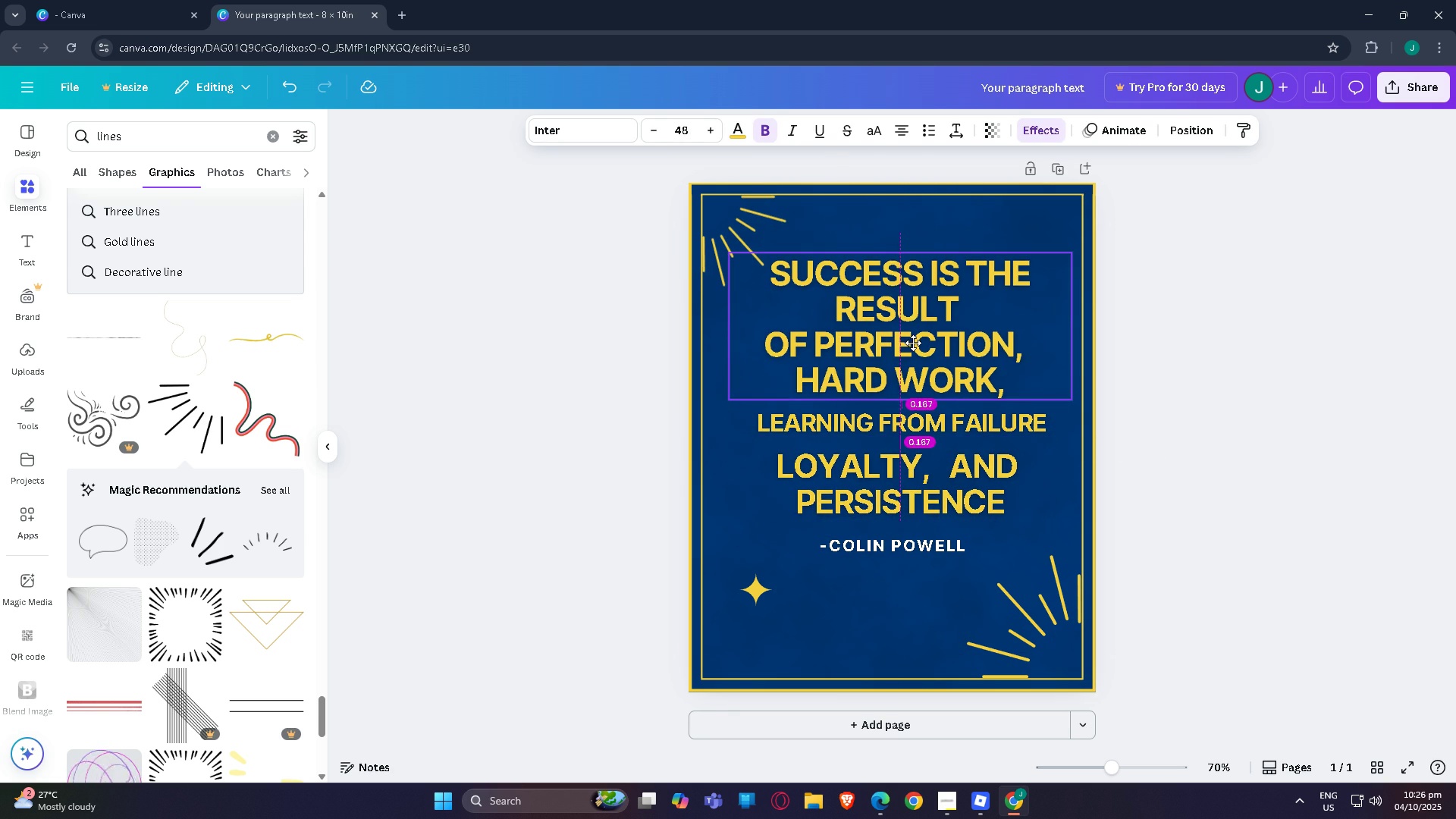 
mouse_move([902, 328])
 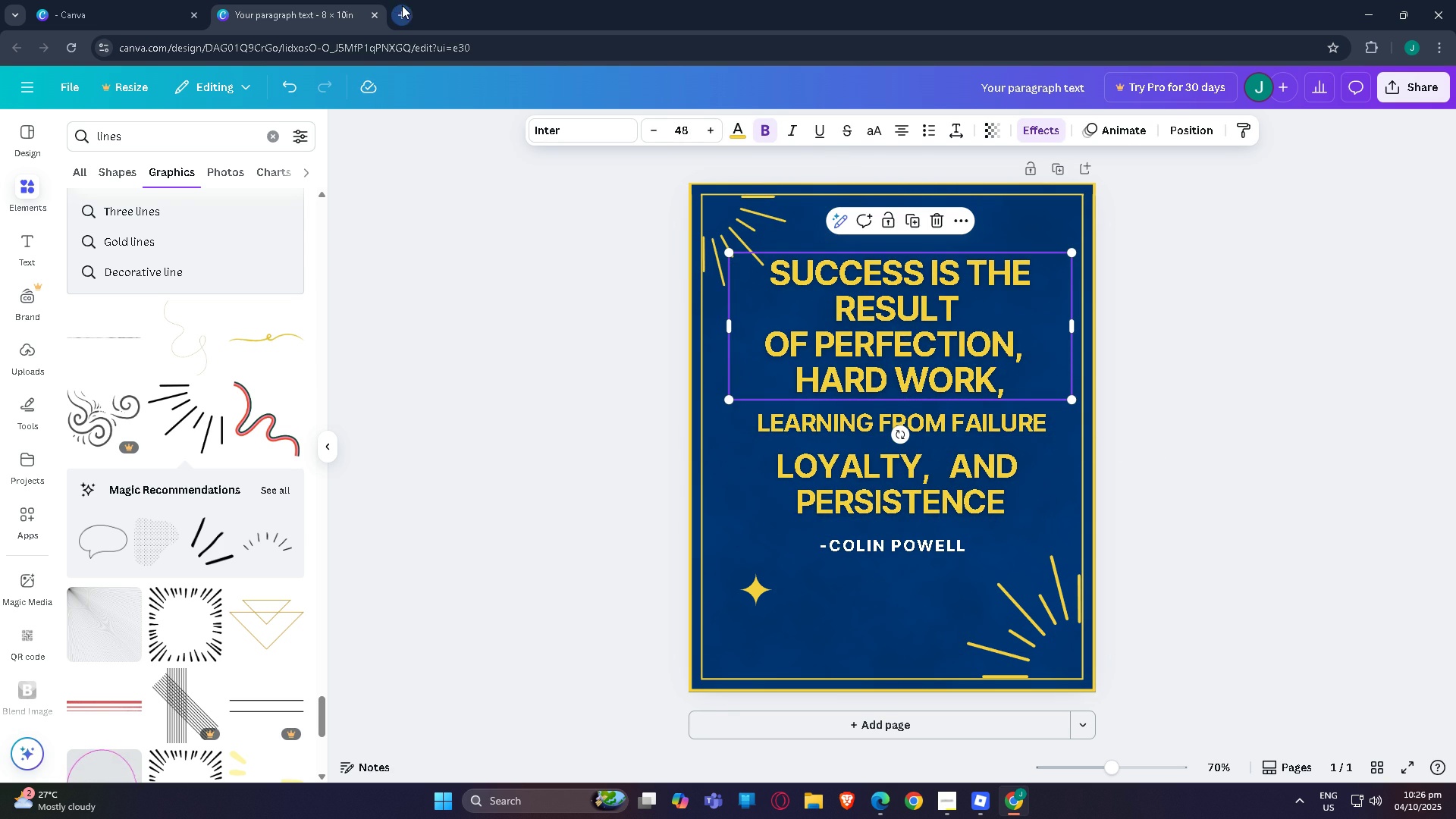 
left_click([403, 5])
 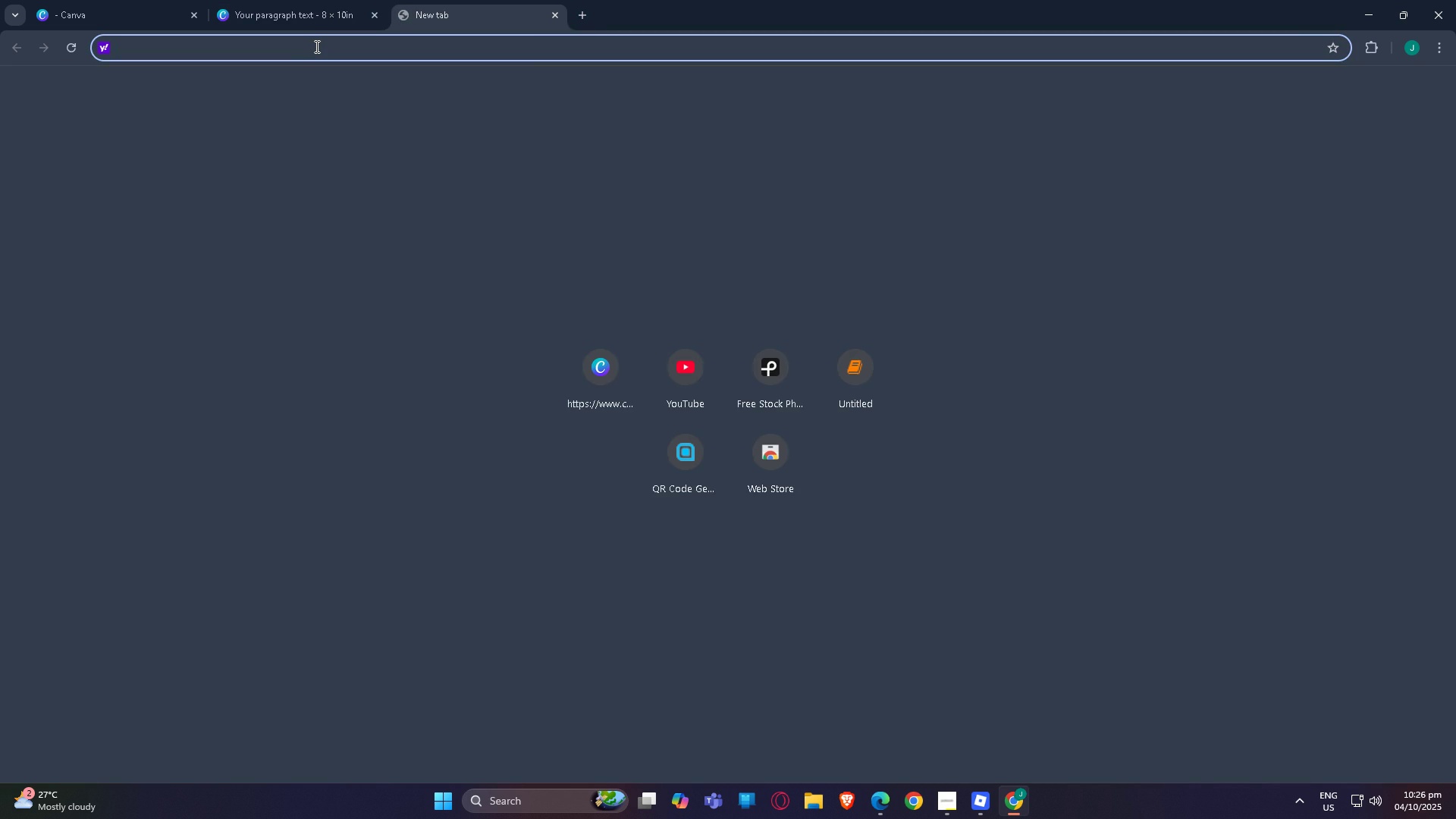 
left_click([315, 46])
 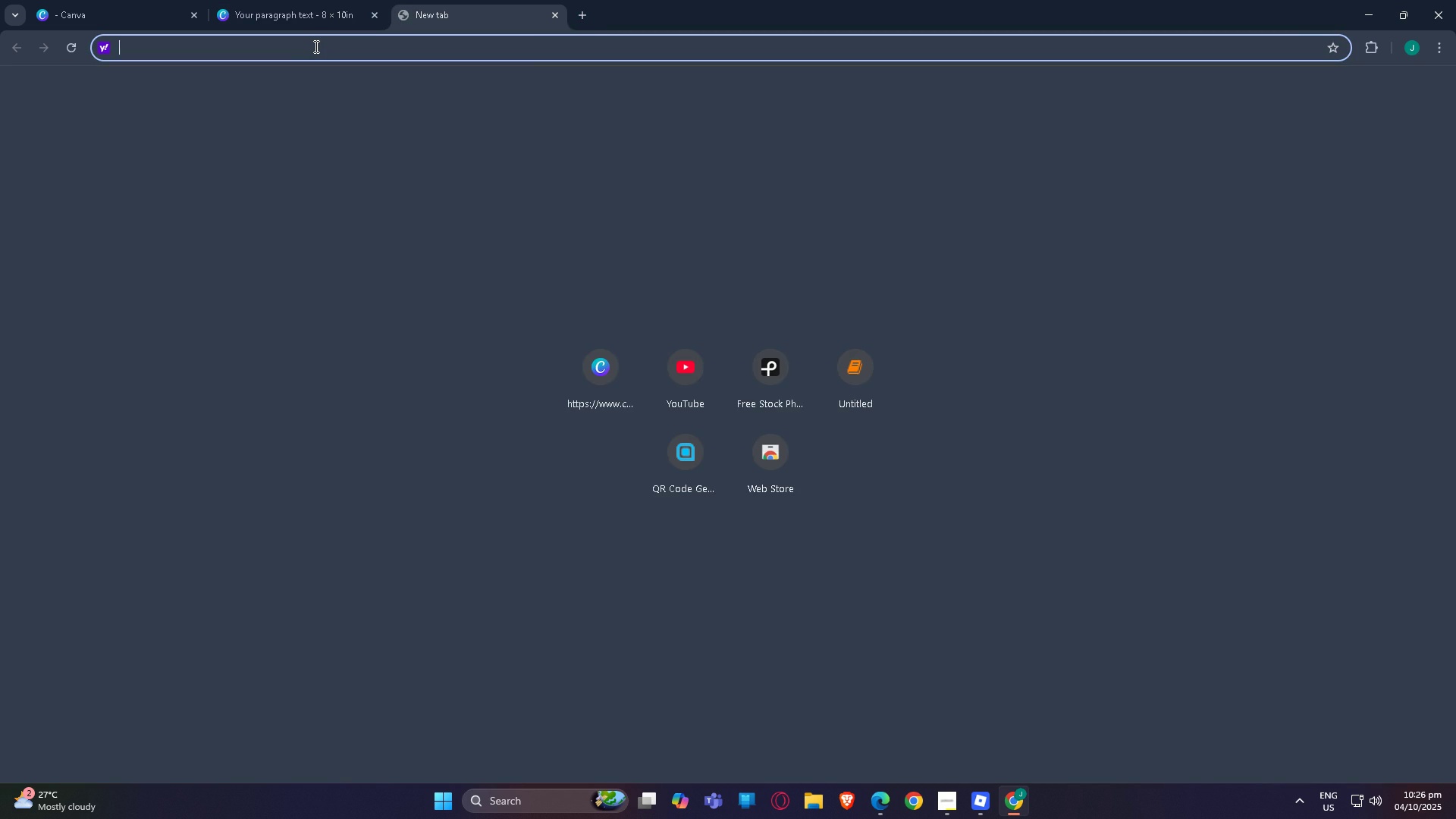 
type( M)
key(Backspace)
key(Backspace)
type(MOTIVA)
 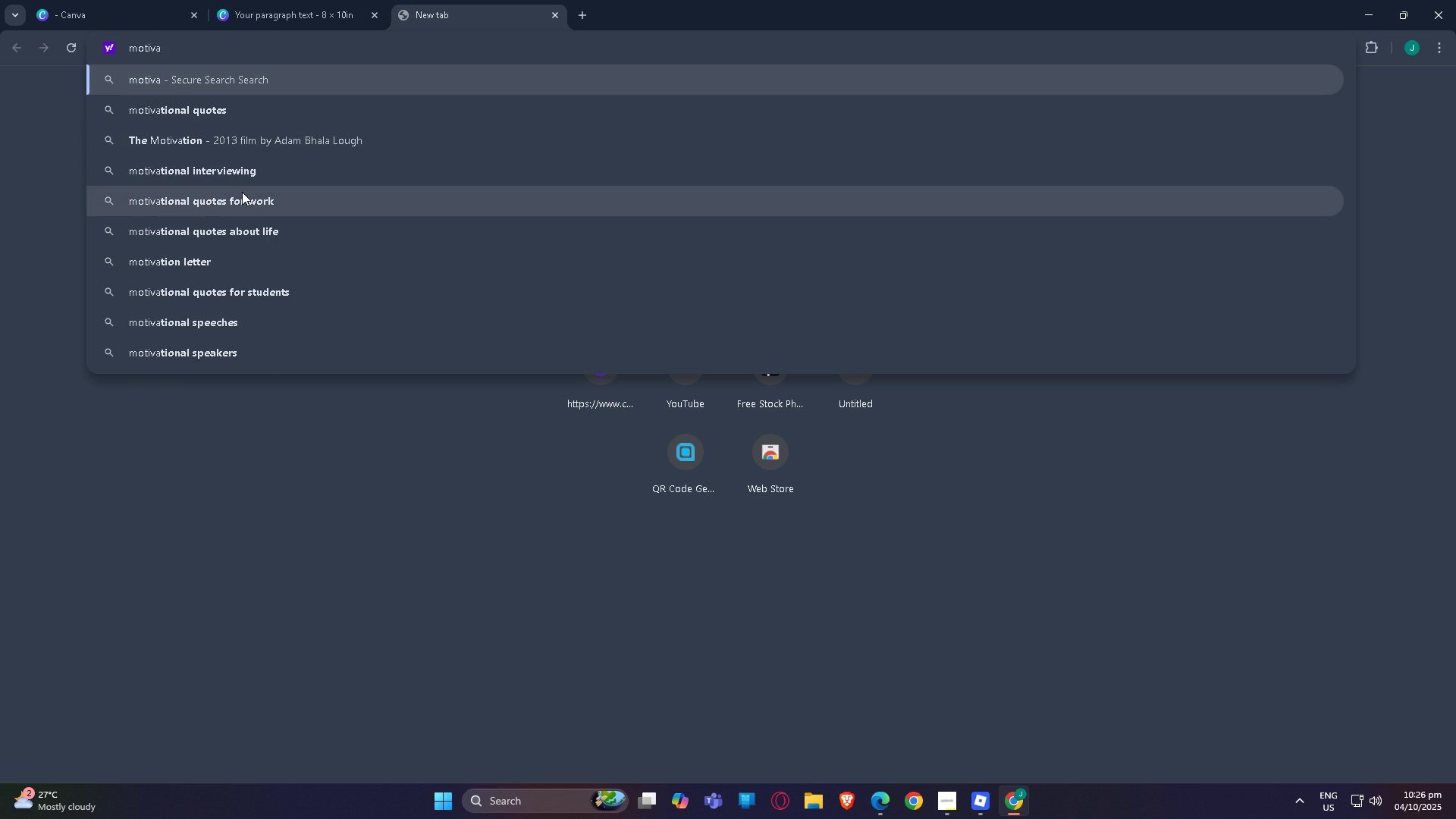 
left_click([242, 196])
 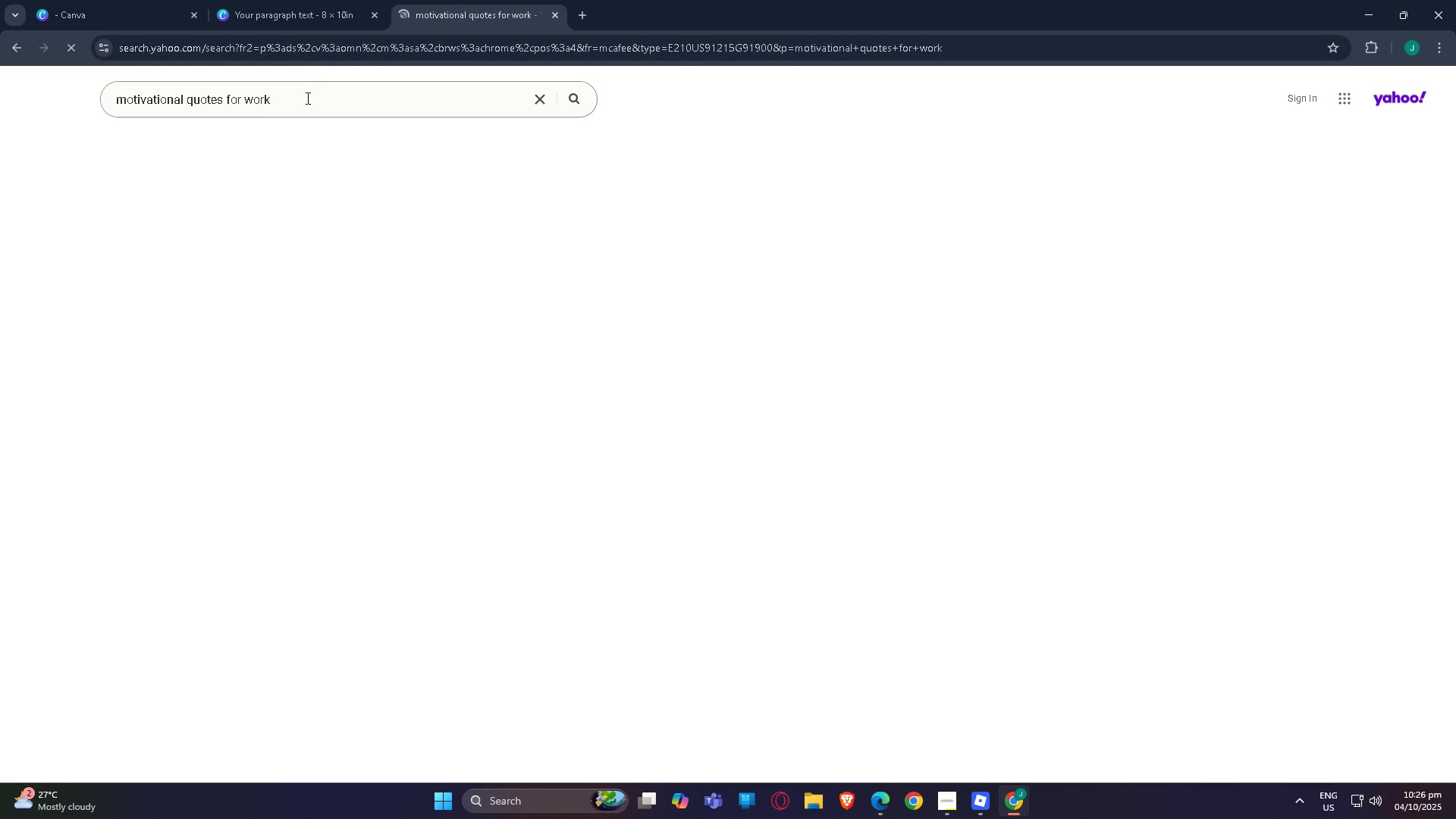 
left_click([306, 100])
 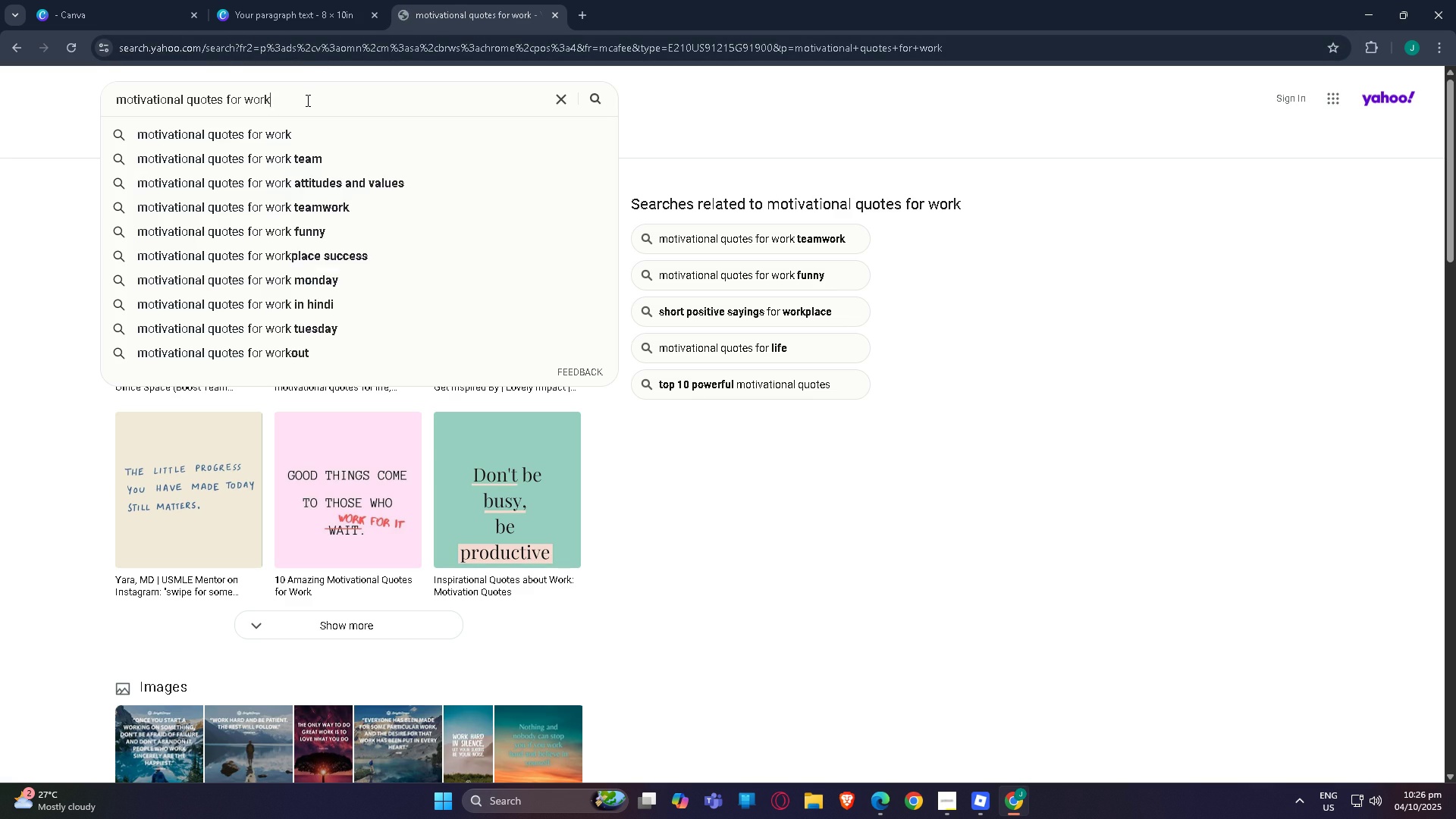 
key(Backspace)
key(Backspace)
key(Backspace)
key(Backspace)
type(STUDEN)
 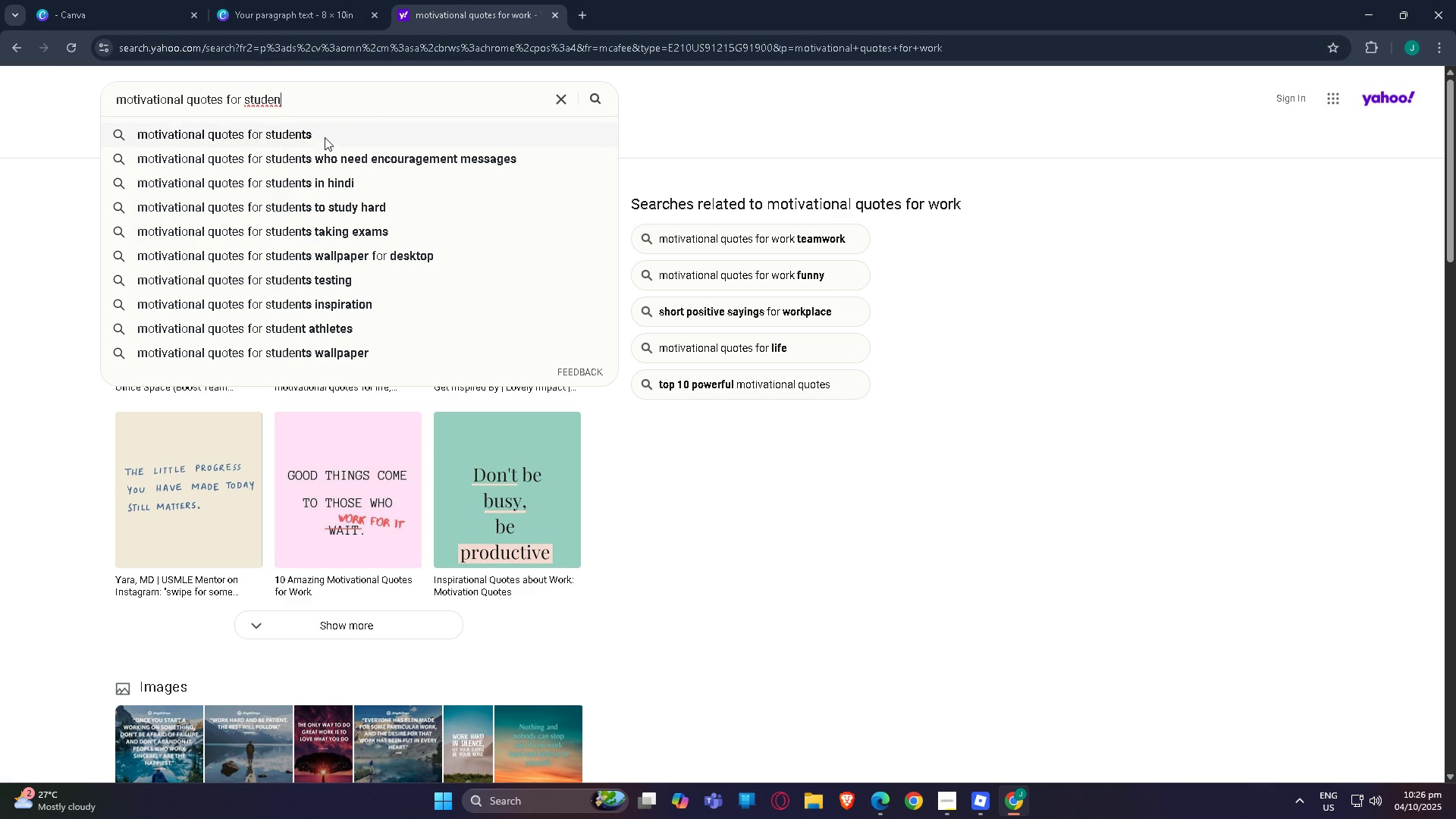 
left_click([324, 133])
 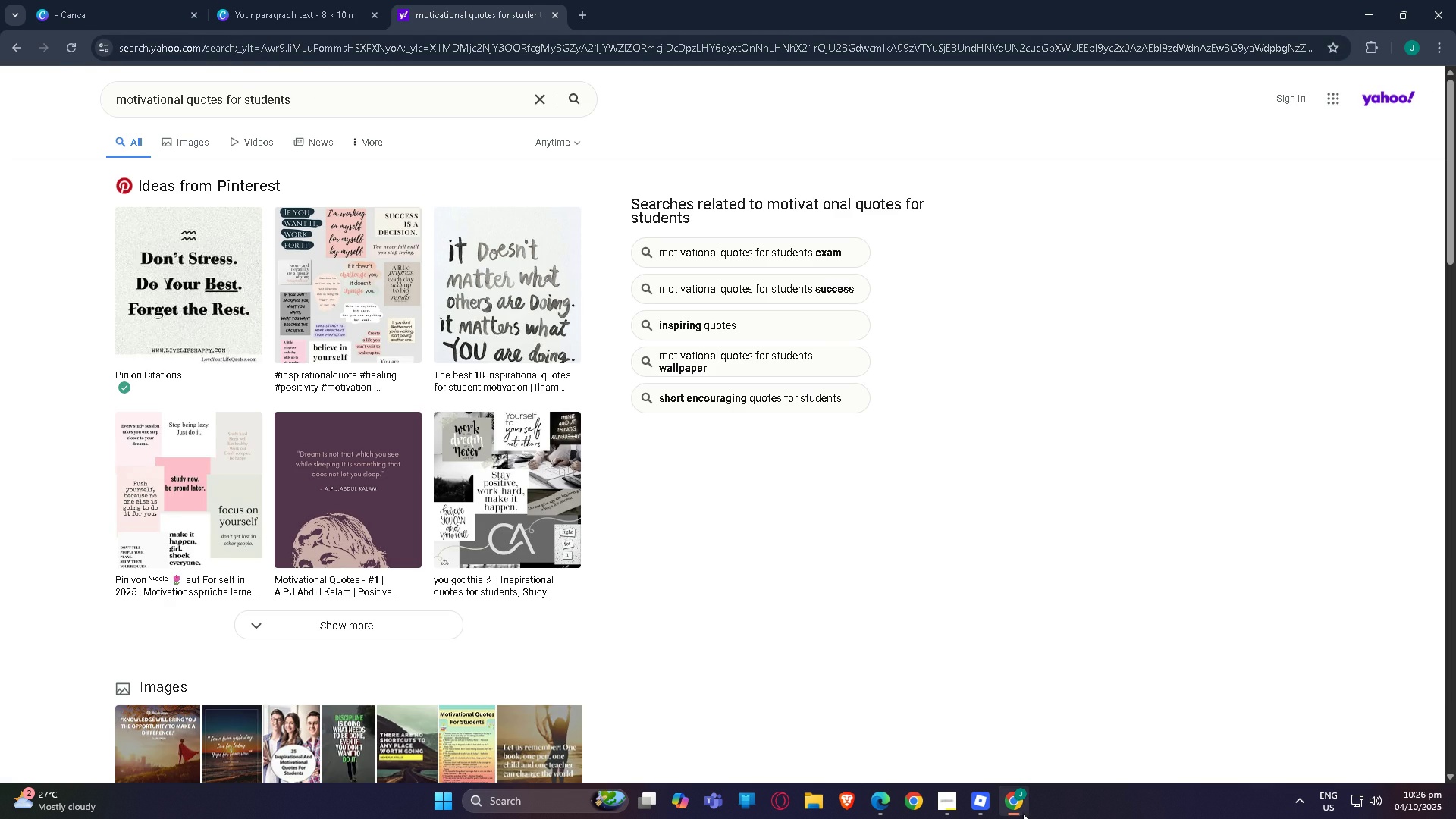 
left_click([943, 801])